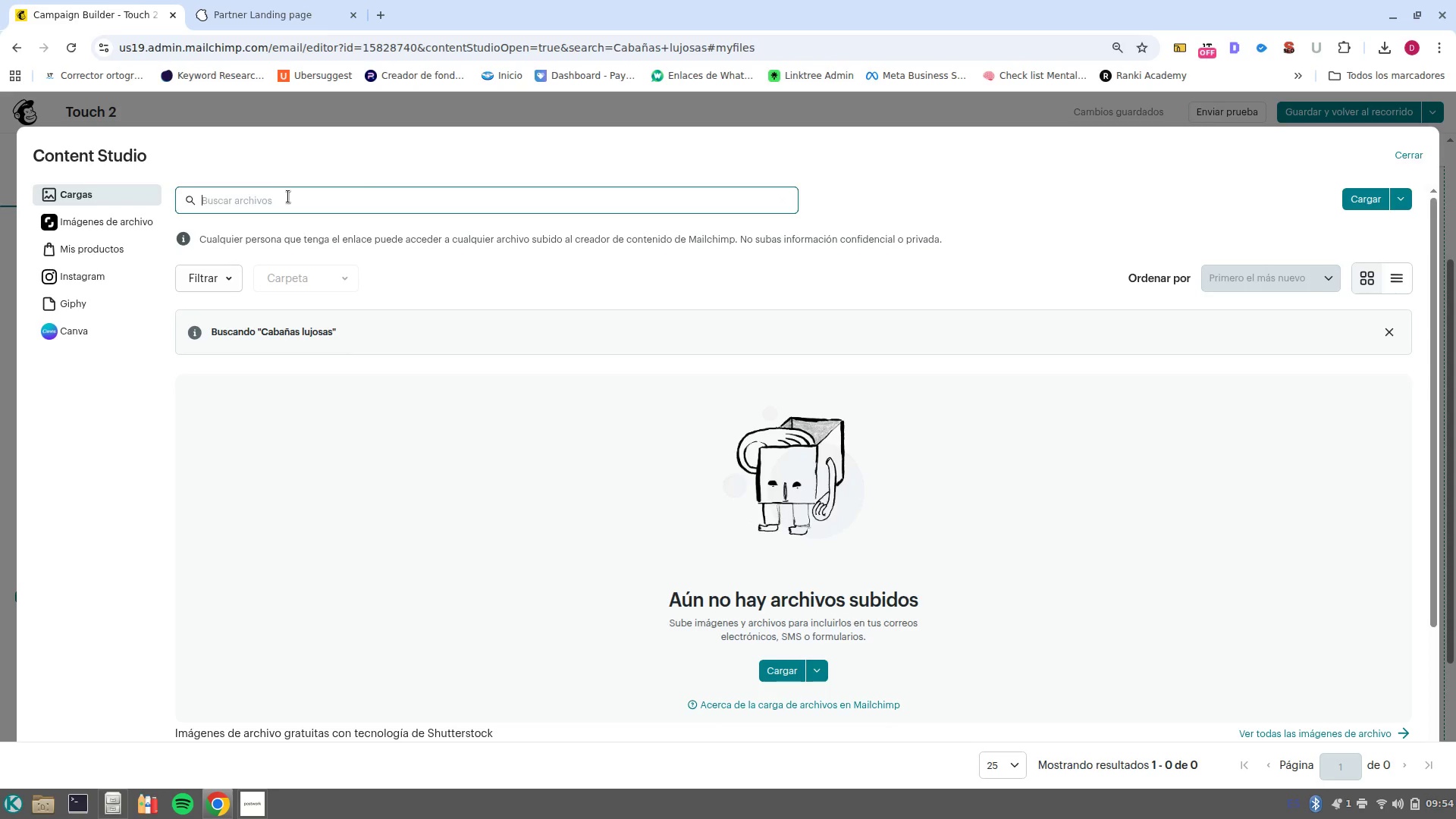 
key(Control+Backspace)
 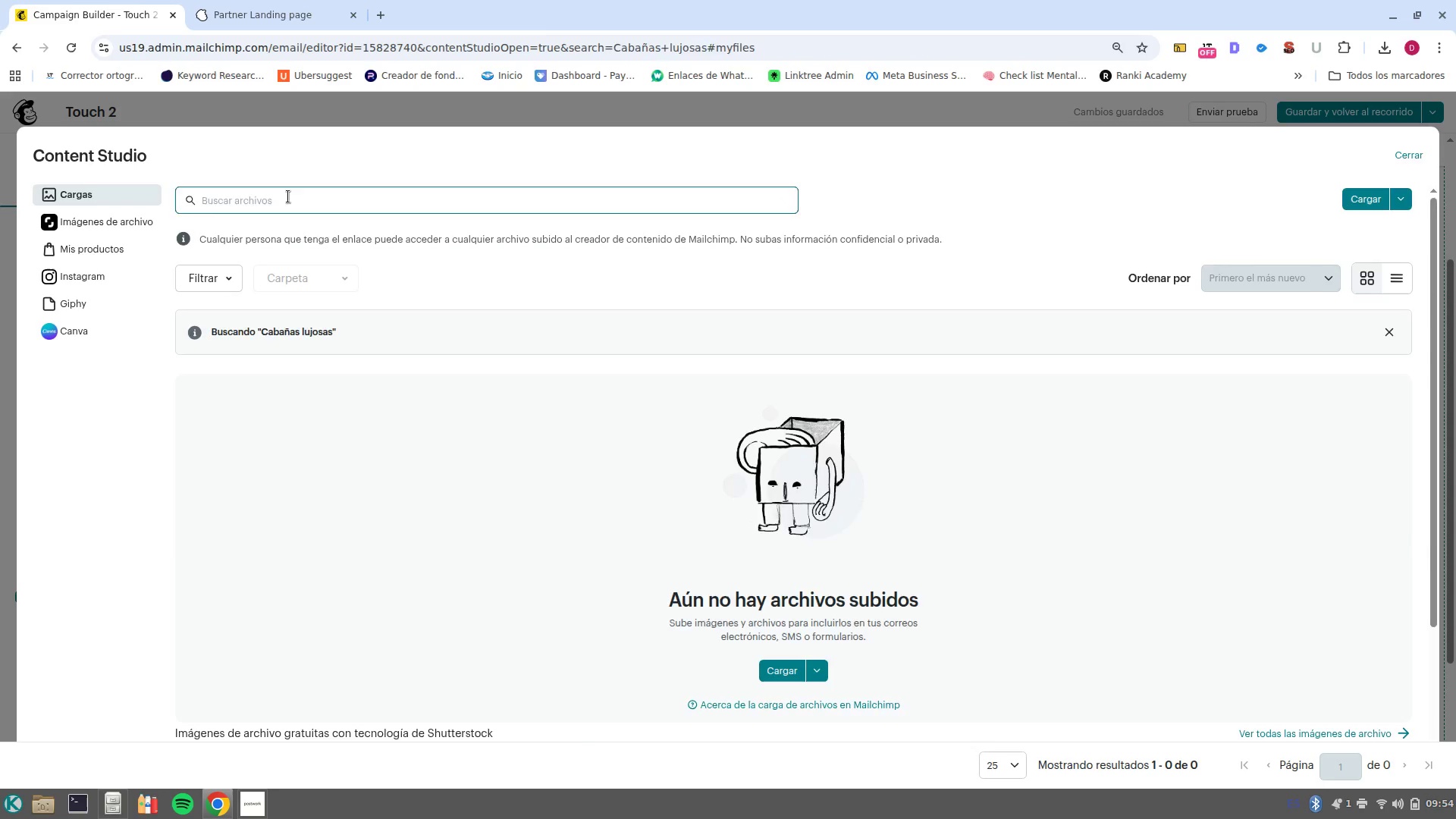 
key(Enter)
 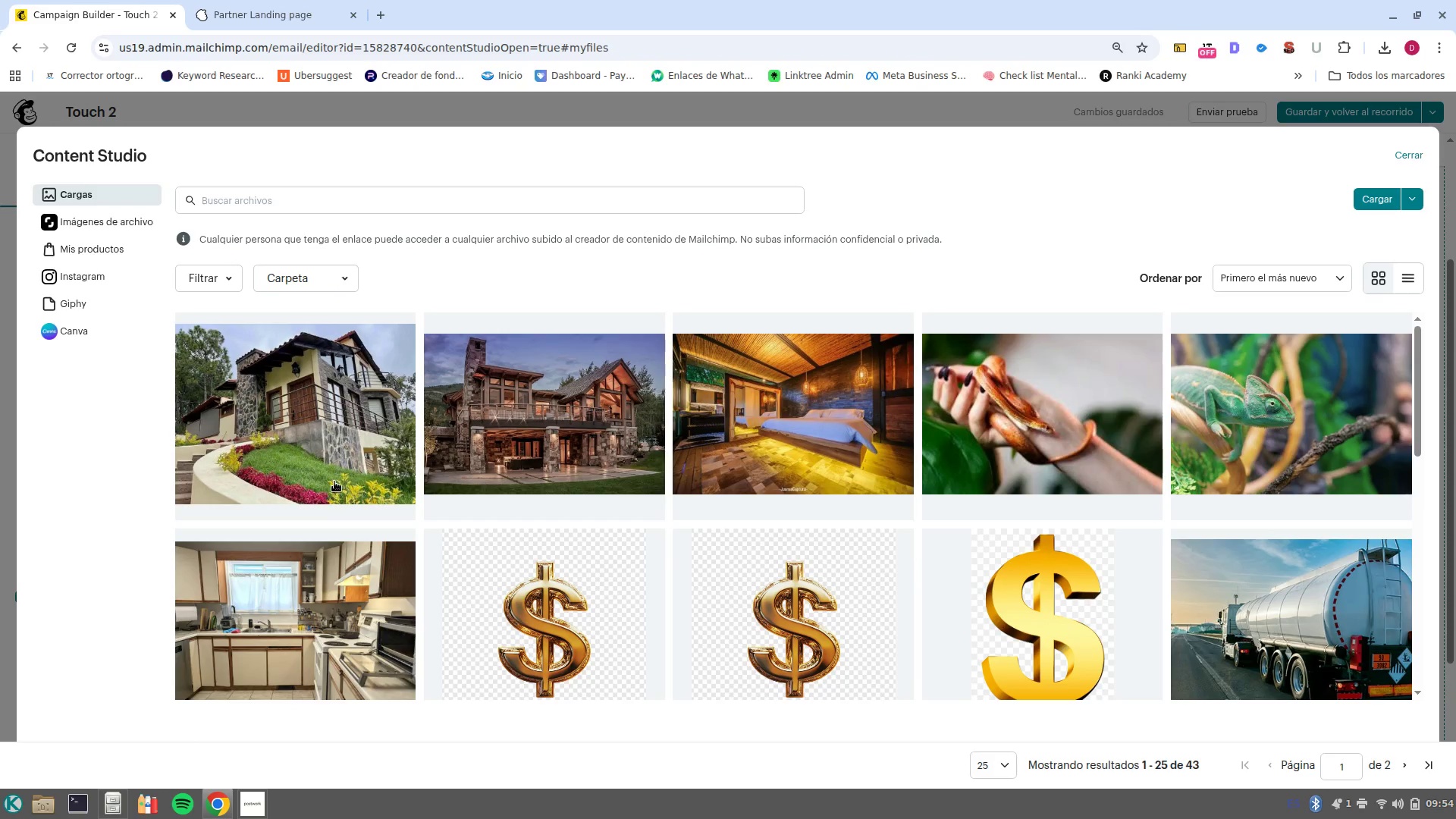 
left_click([336, 480])
 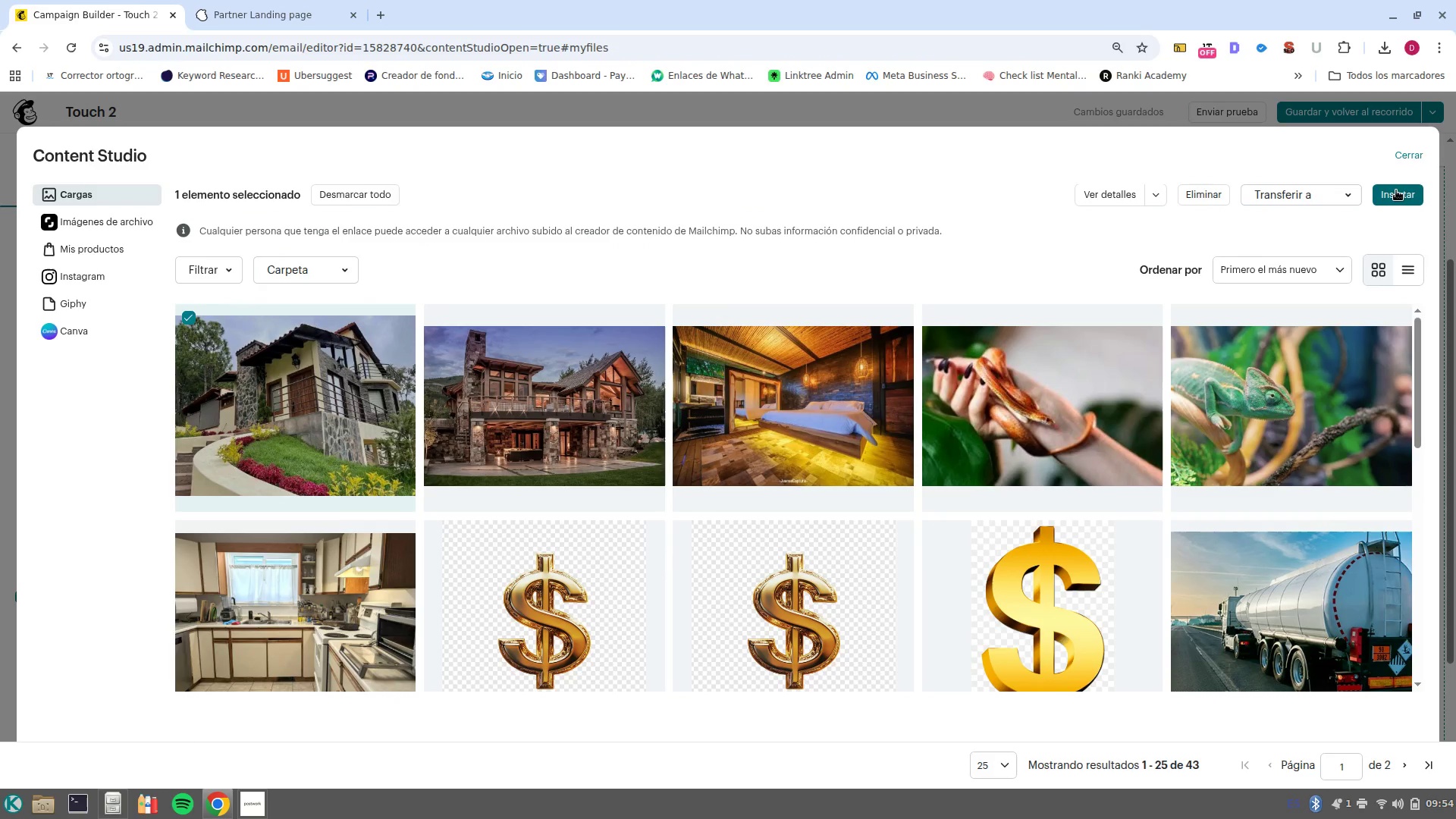 
left_click([1396, 190])
 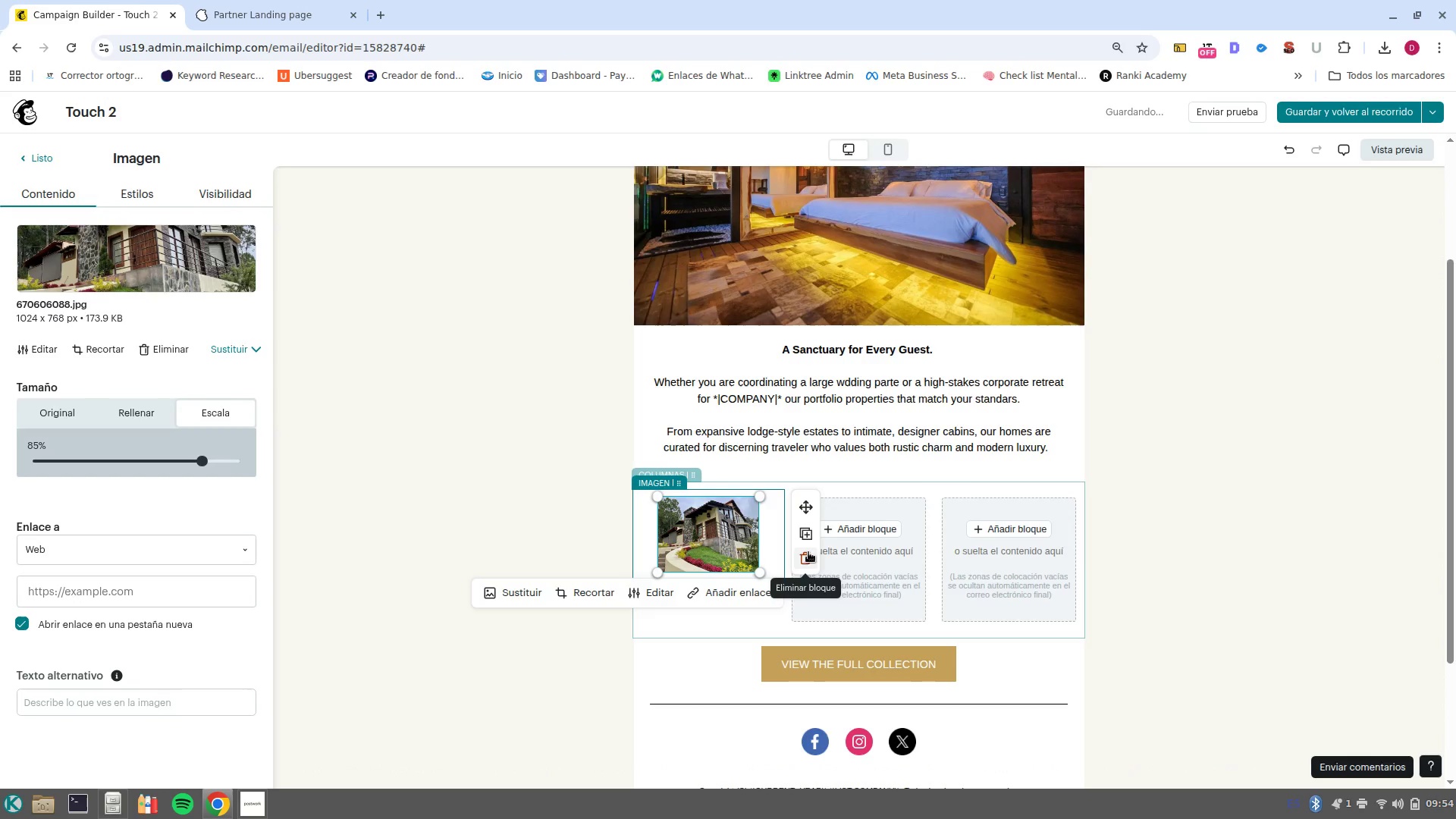 
left_click_drag(start_coordinate=[758, 574], to_coordinate=[767, 589])
 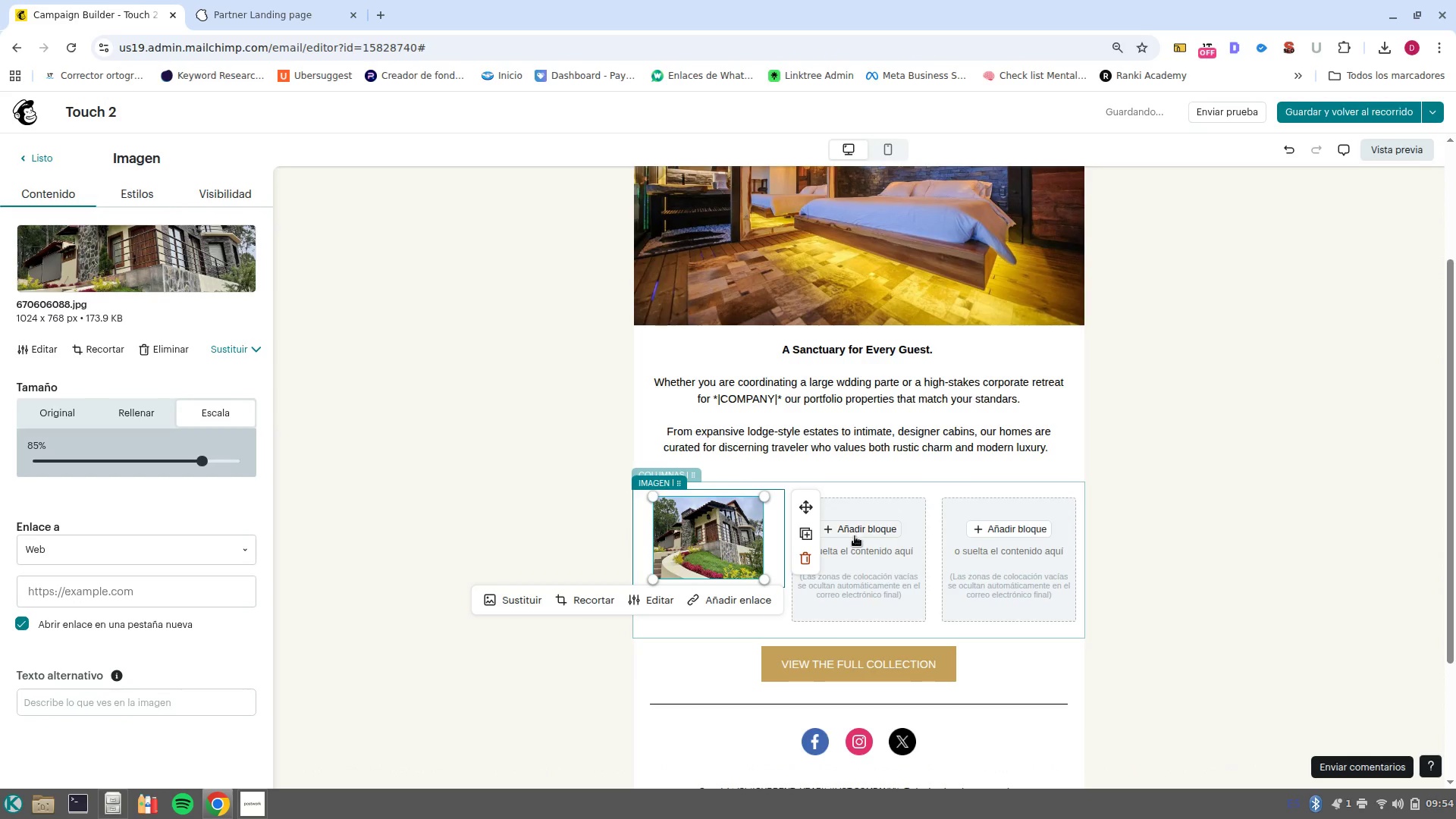 
left_click([856, 532])